 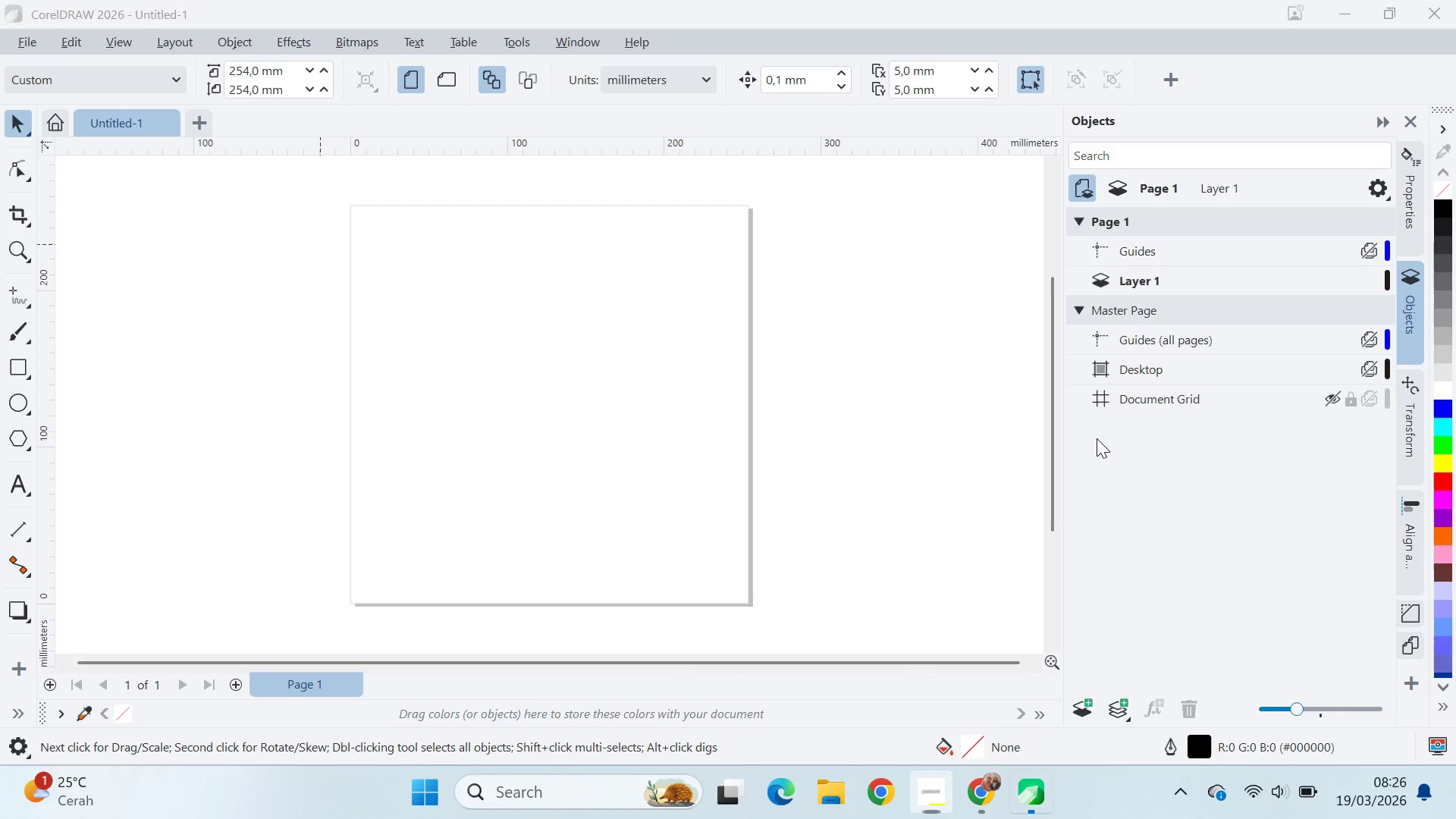 
left_click([646, 422])
 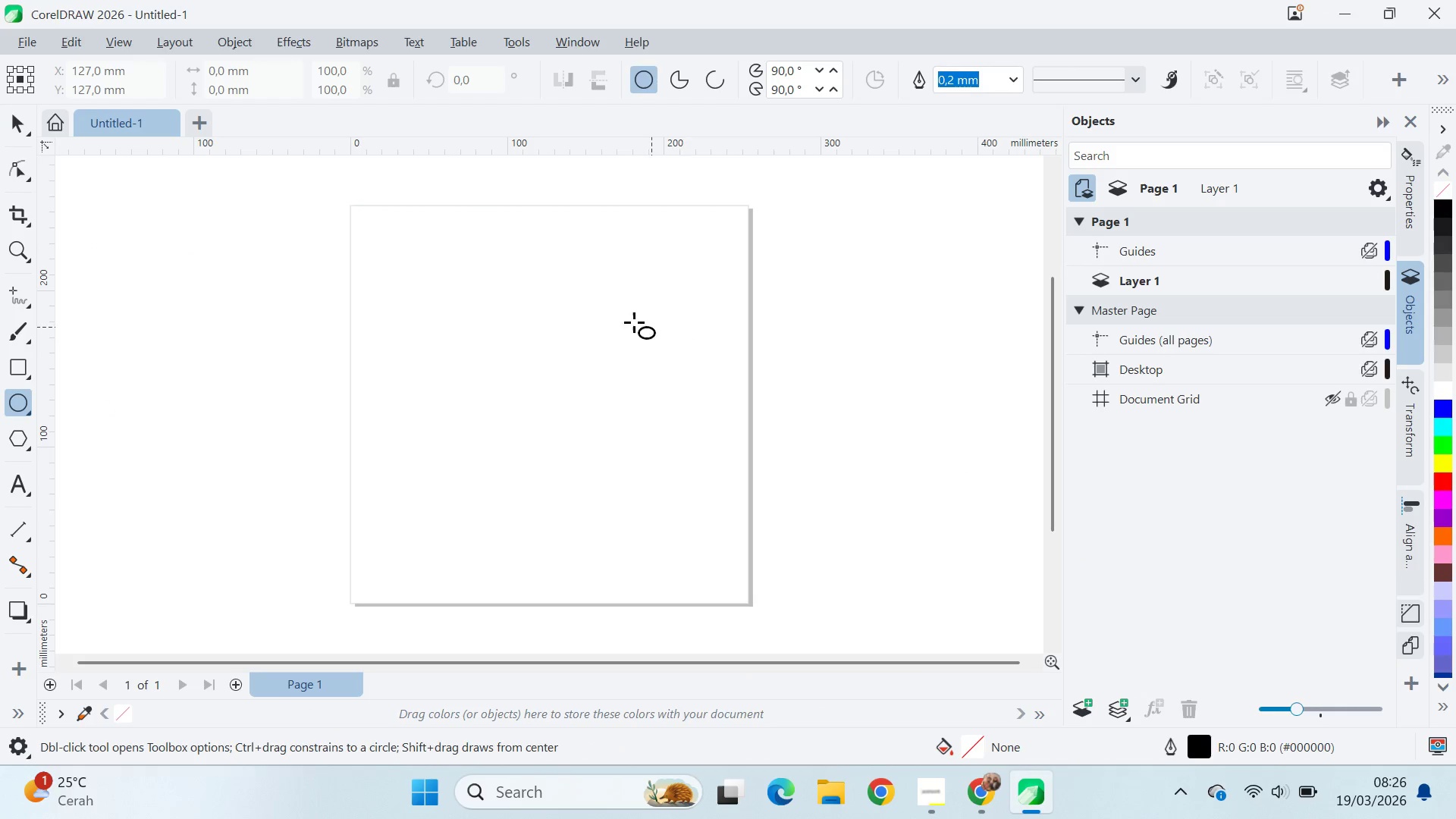 
left_click_drag(start_coordinate=[484, 291], to_coordinate=[692, 442])
 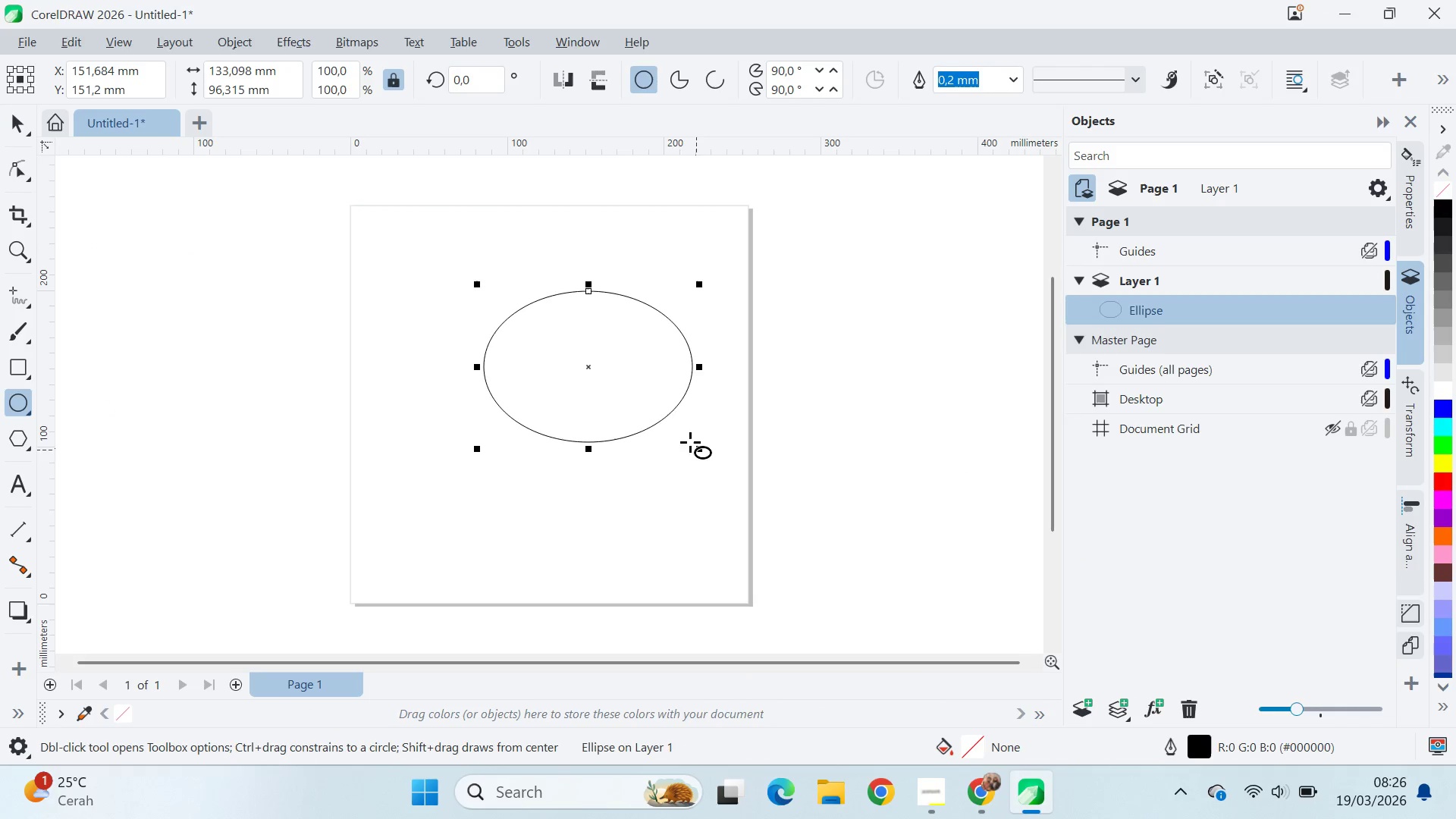 
key(Control+Z)
 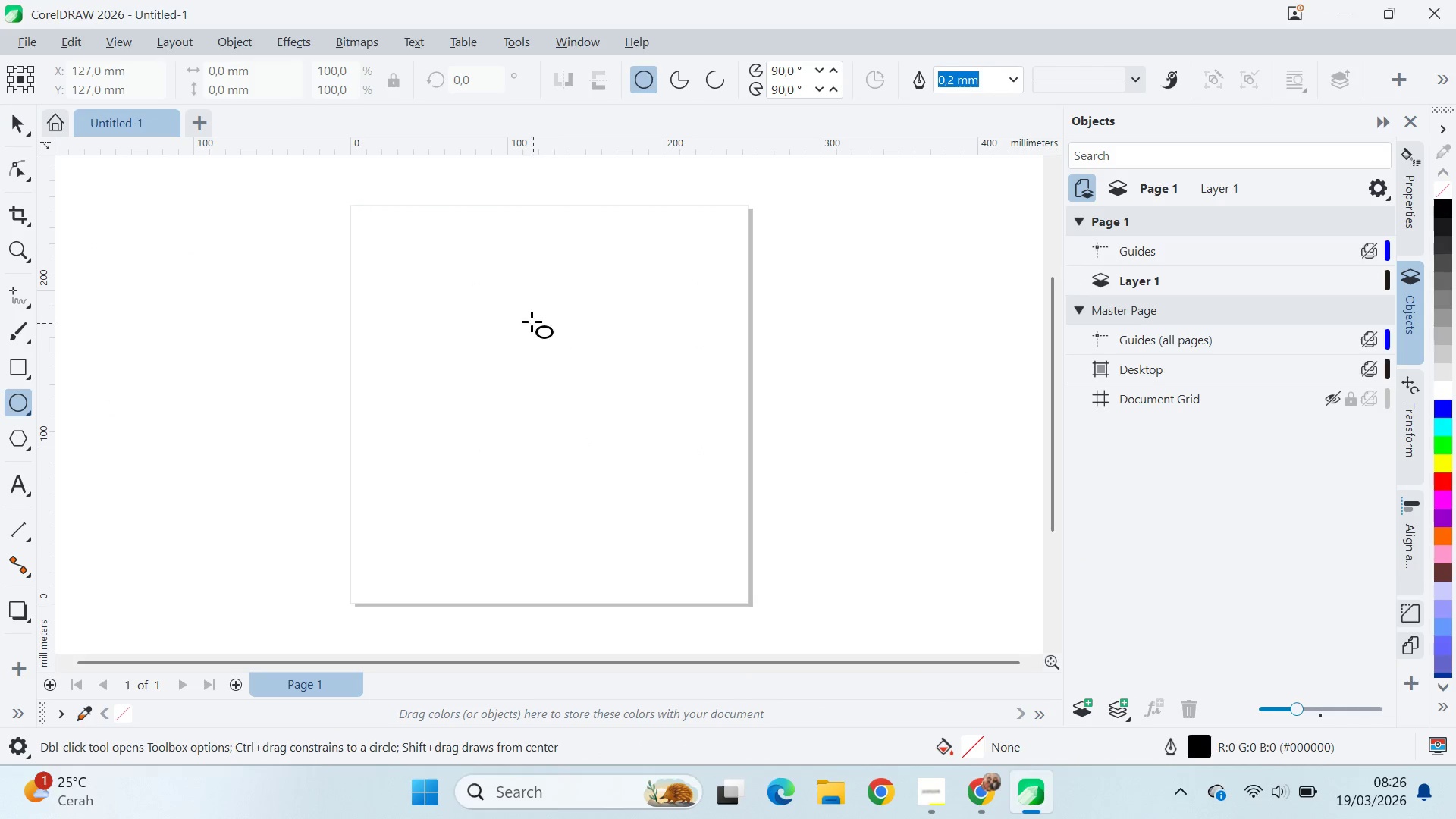 
key(Control+ControlLeft)
 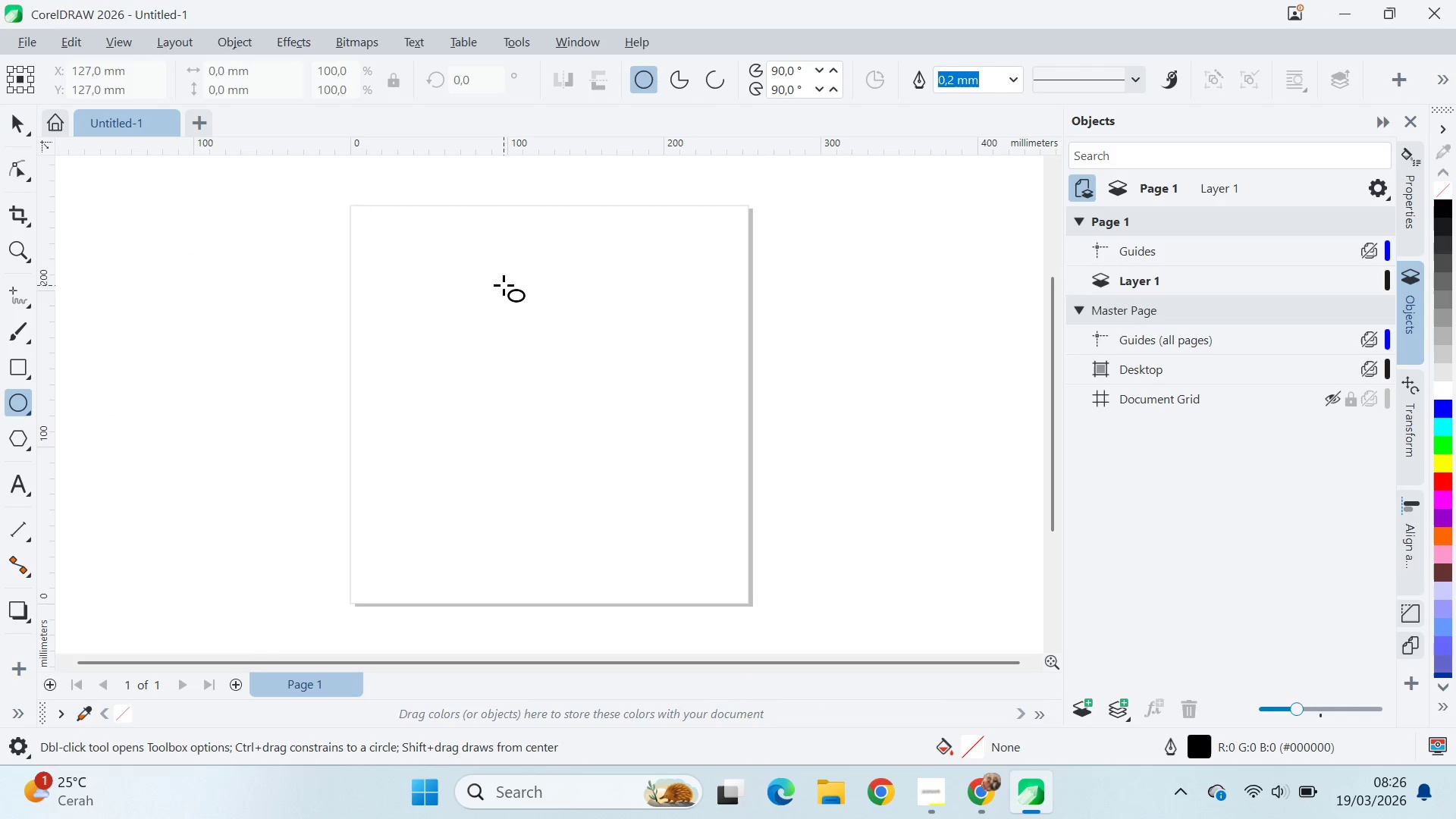 
left_click_drag(start_coordinate=[504, 285], to_coordinate=[647, 446])
 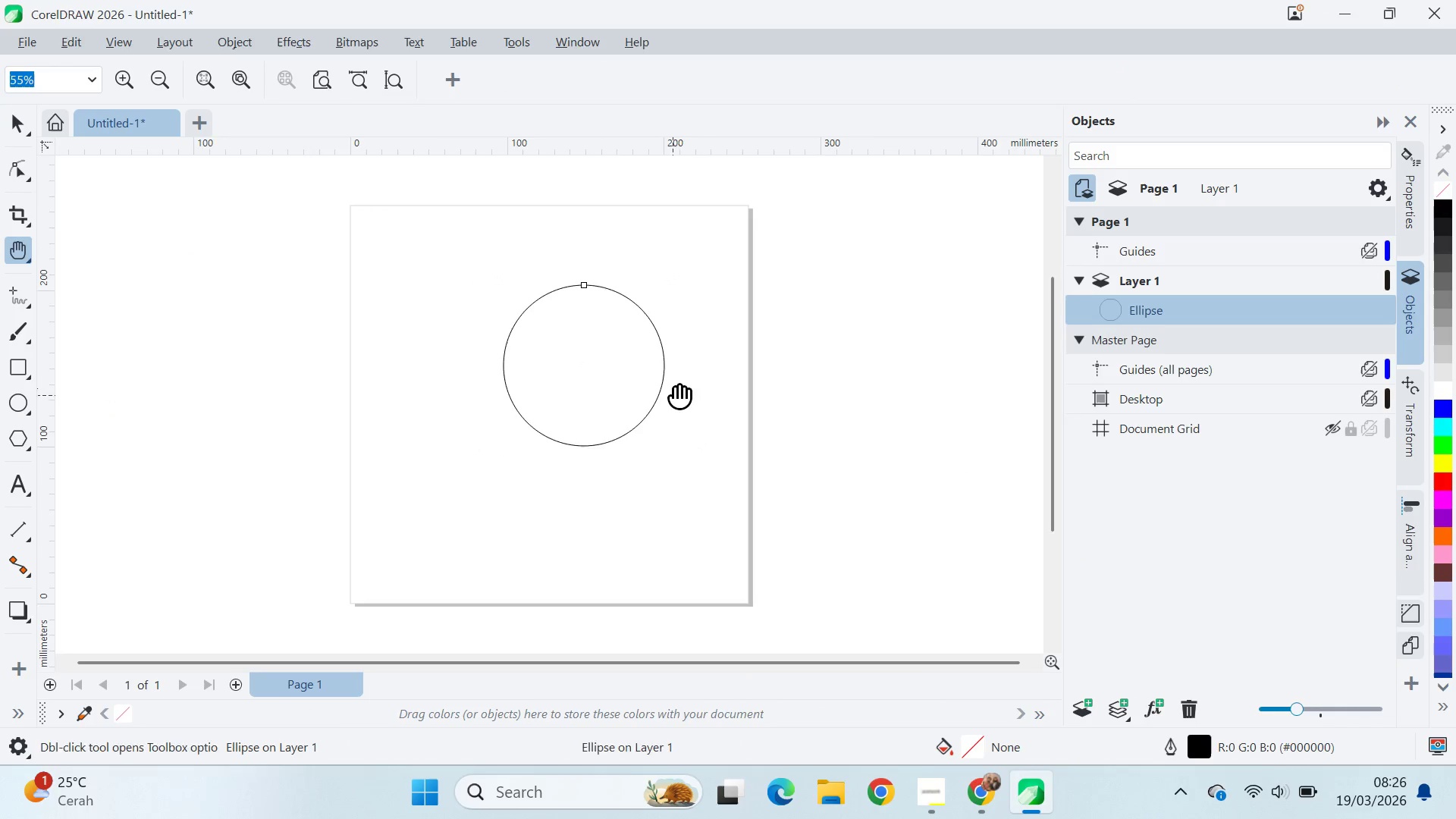 
hold_key(key=ControlLeft, duration=0.75)
 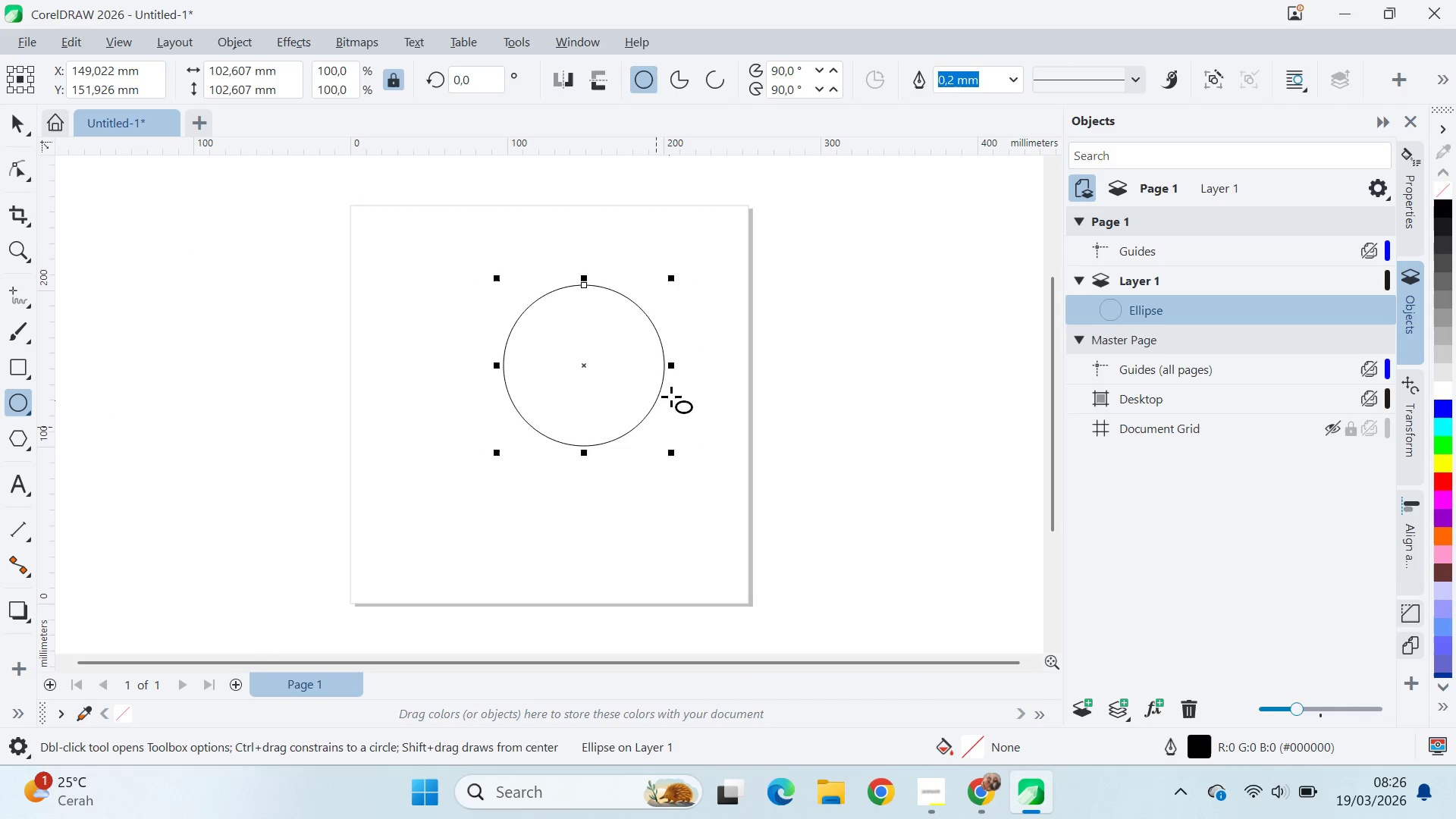 
type(qv)
 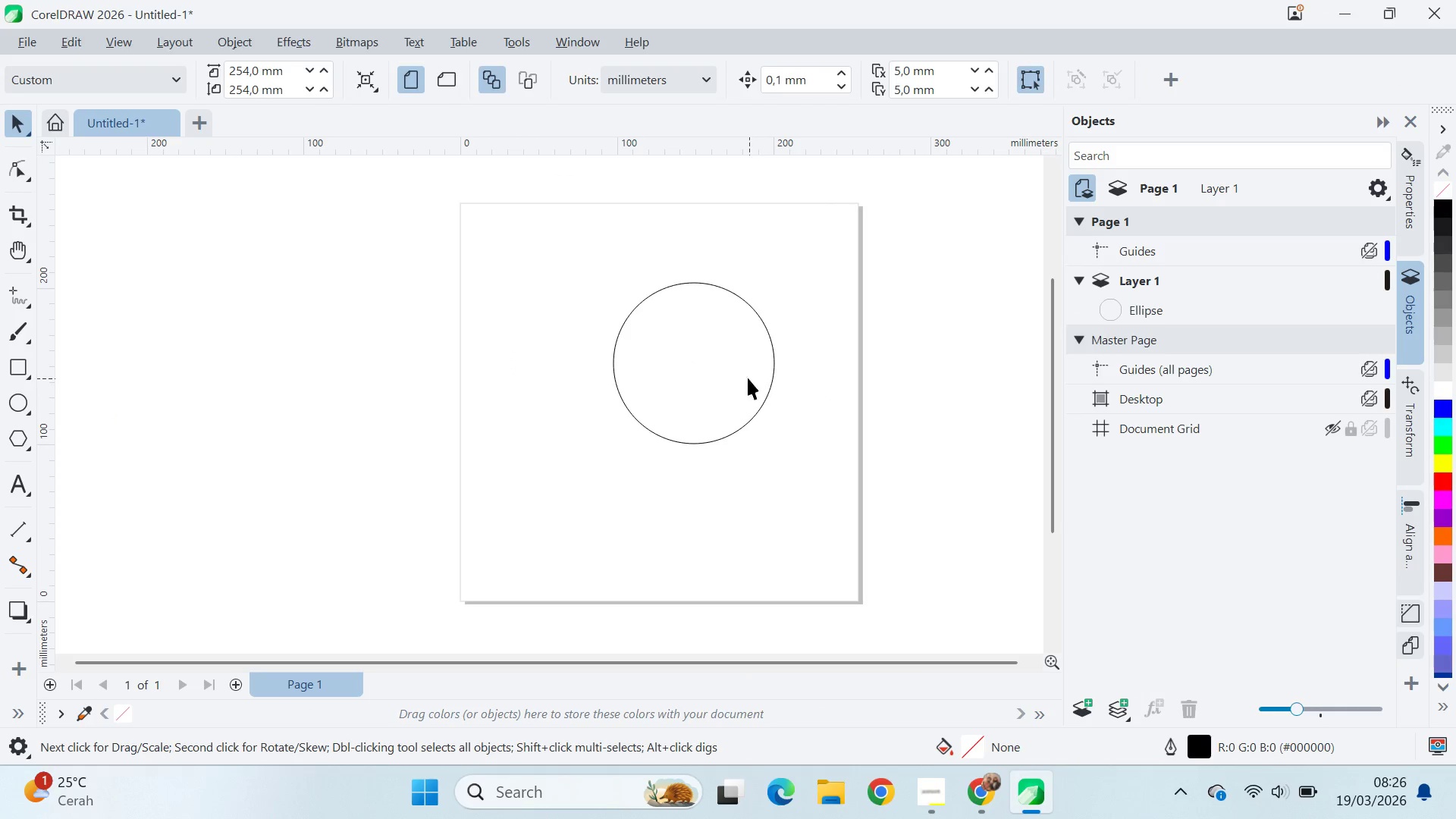 
left_click_drag(start_coordinate=[677, 386], to_coordinate=[787, 384])
 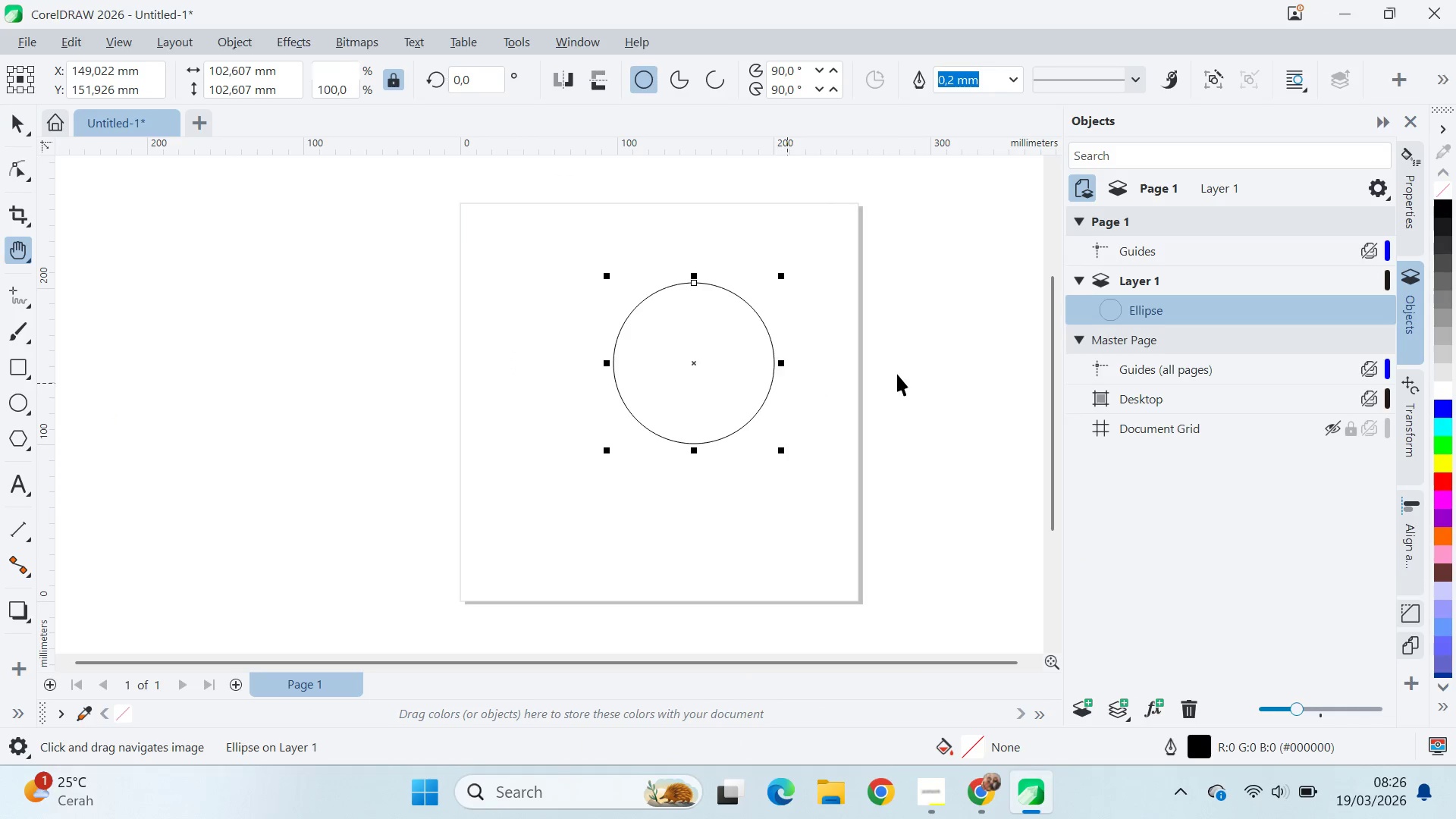 
left_click_drag(start_coordinate=[897, 374], to_coordinate=[876, 378])
 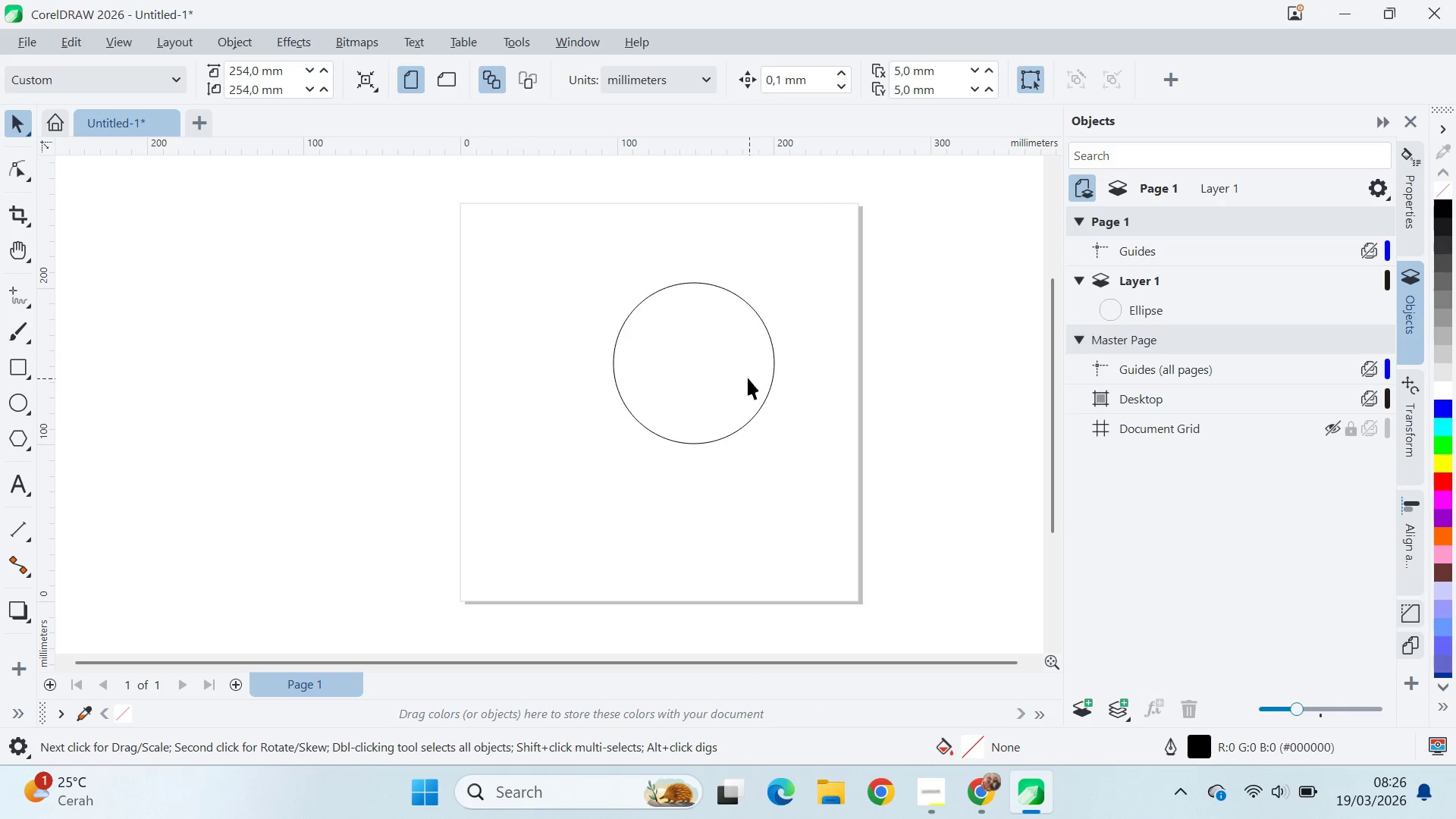 
left_click_drag(start_coordinate=[748, 378], to_coordinate=[712, 380])
 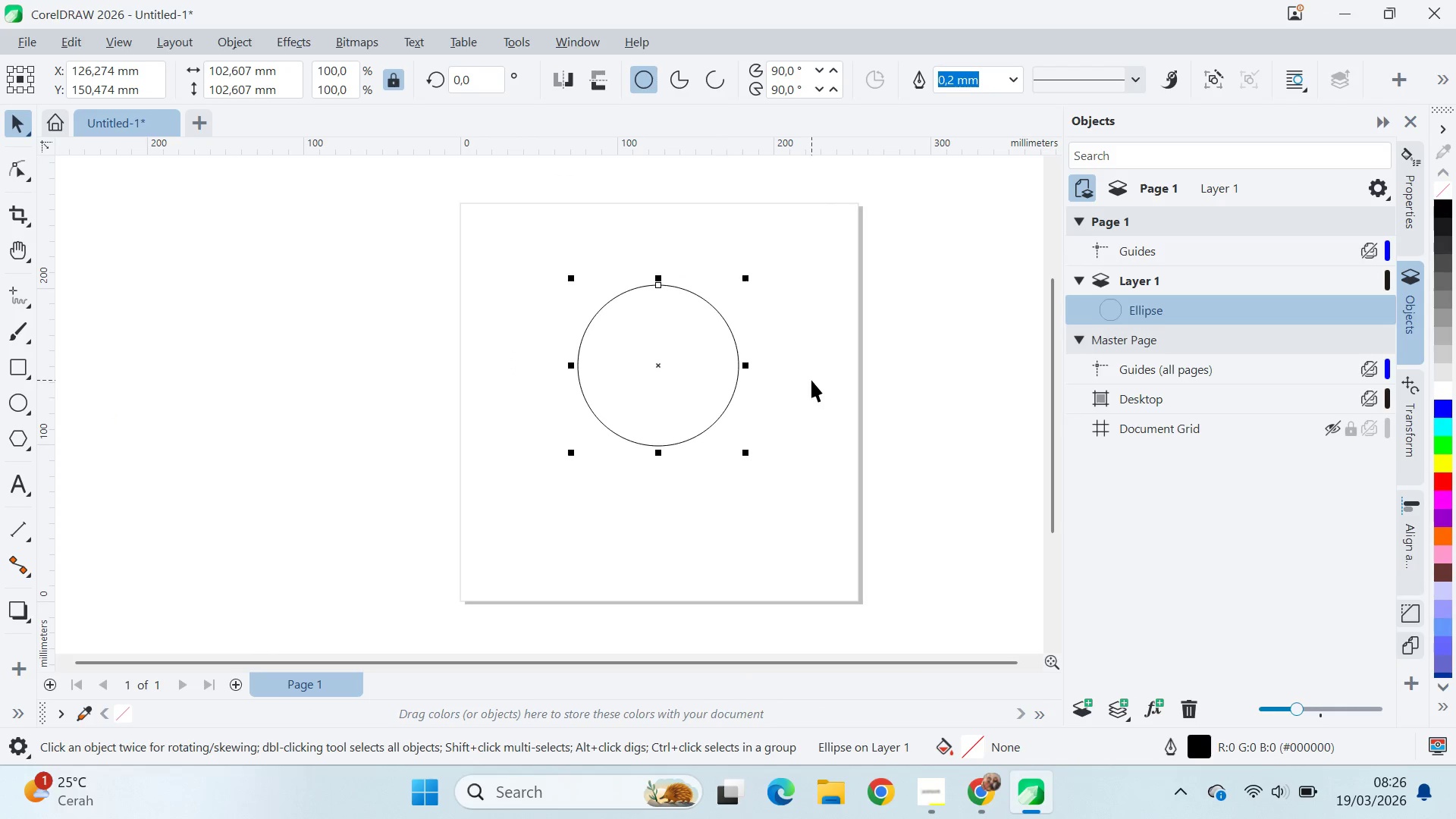 
left_click([811, 380])
 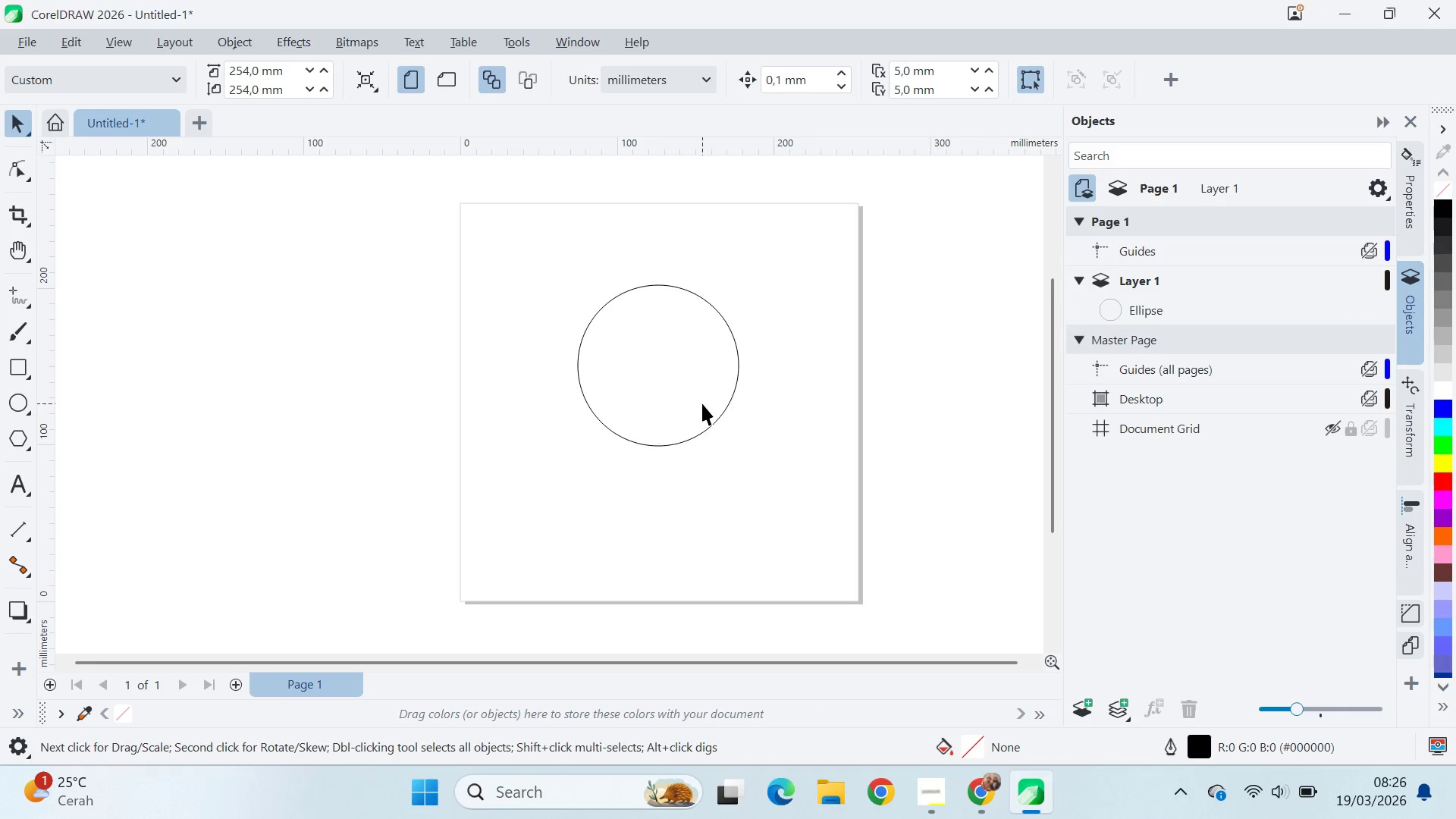 
scroll: coordinate [701, 410], scroll_direction: up, amount: 4.0
 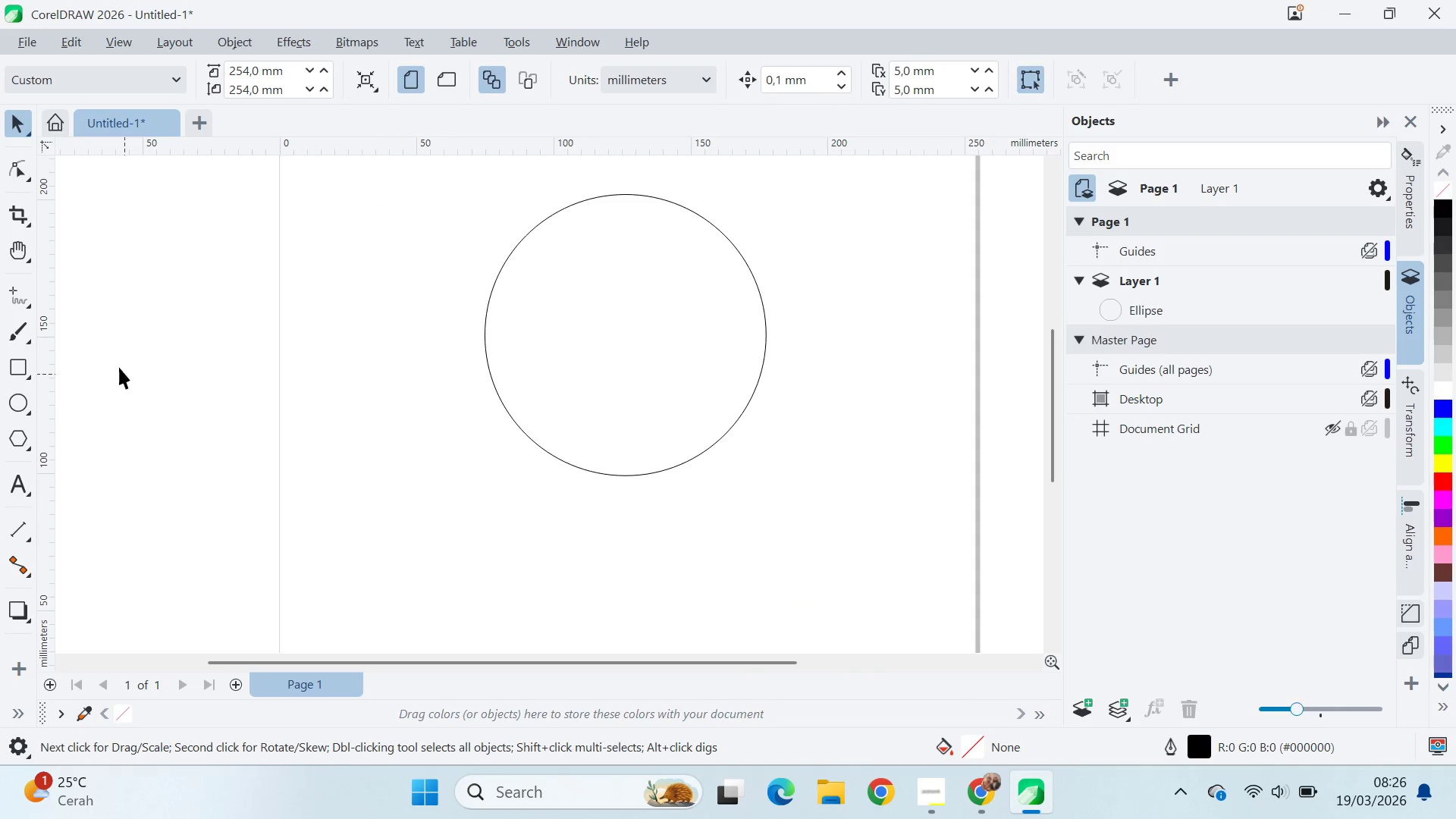 
key(Alt+AltLeft)
 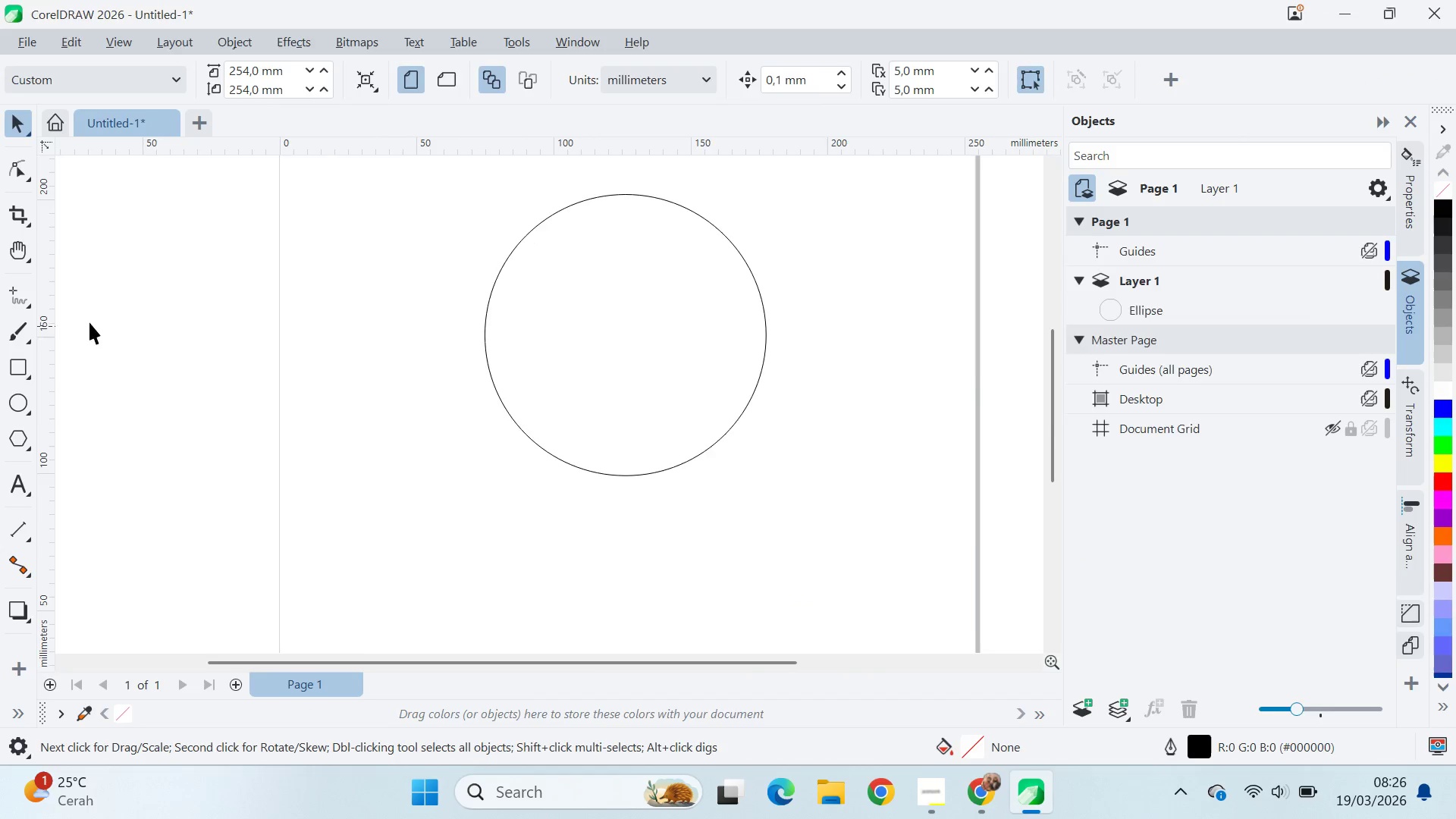 
key(Alt+Tab)